 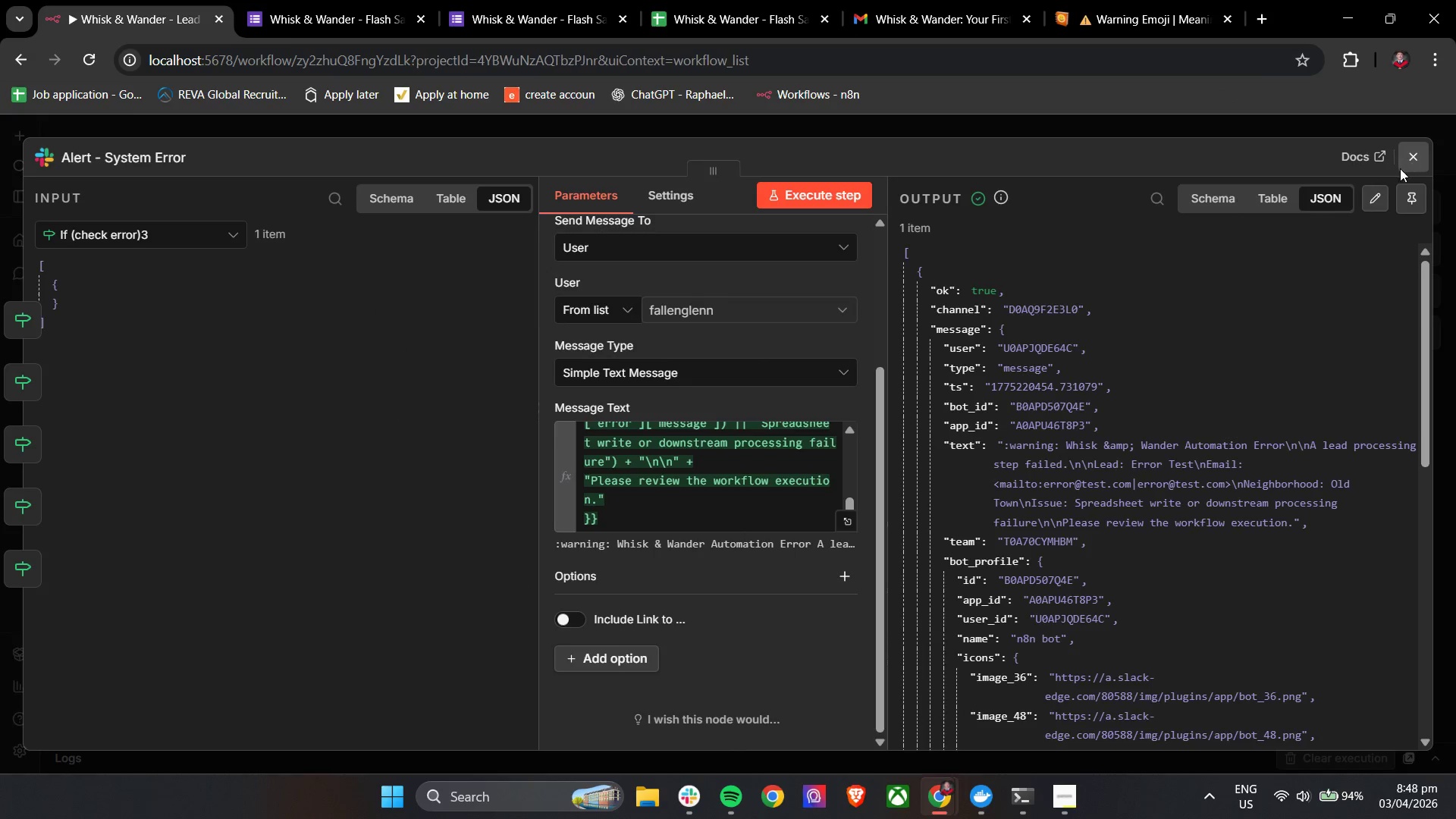 
hold_key(key=ControlLeft, duration=1.22)
left_click_drag(start_coordinate=[1061, 403], to_coordinate=[1038, 408])
 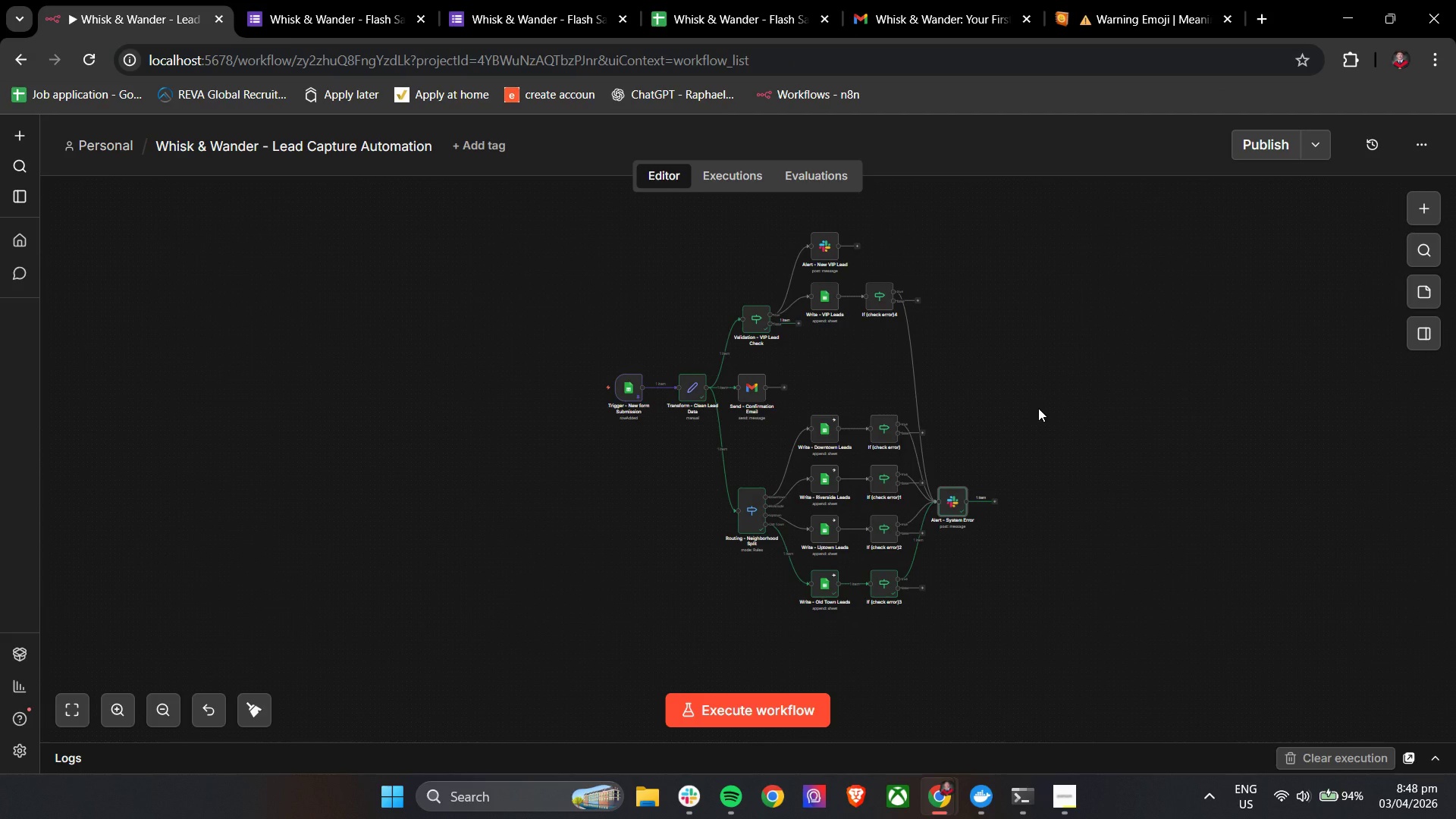 
scroll: coordinate [1035, 392], scroll_direction: down, amount: 2.0
 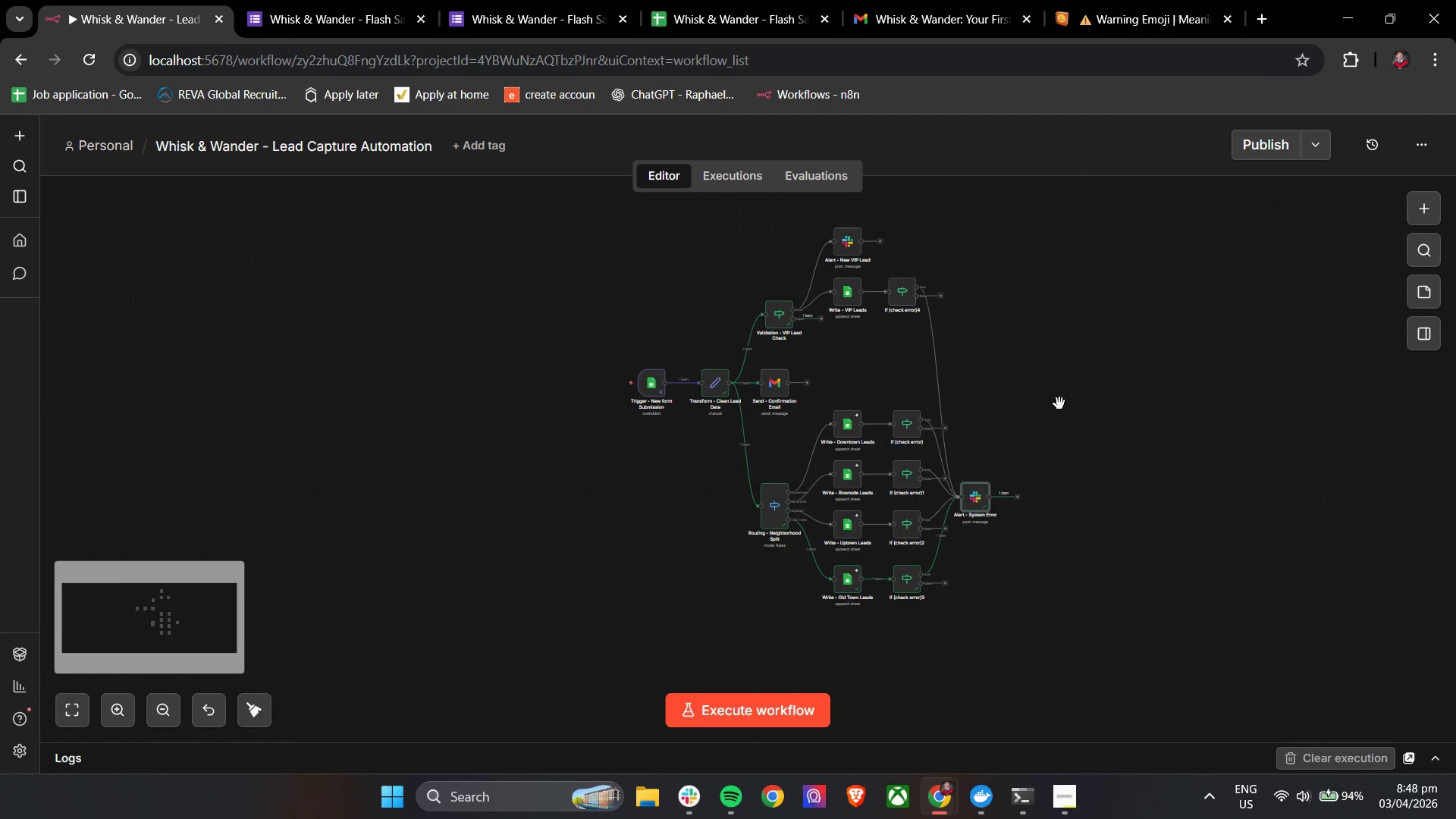 
wait(29.36)
 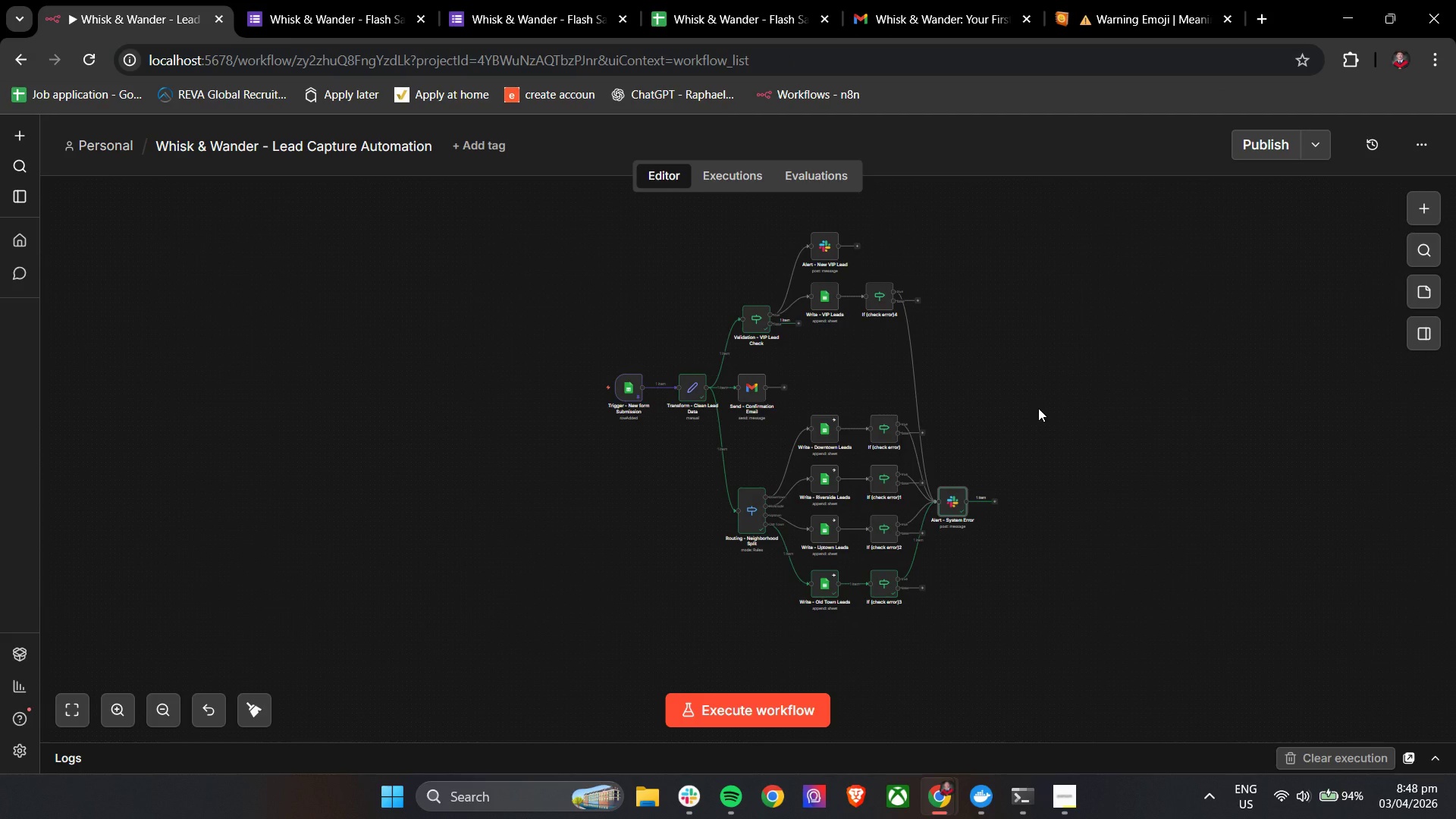 
hold_key(key=ControlLeft, duration=0.61)
scroll: coordinate [976, 454], scroll_direction: up, amount: 5.0
 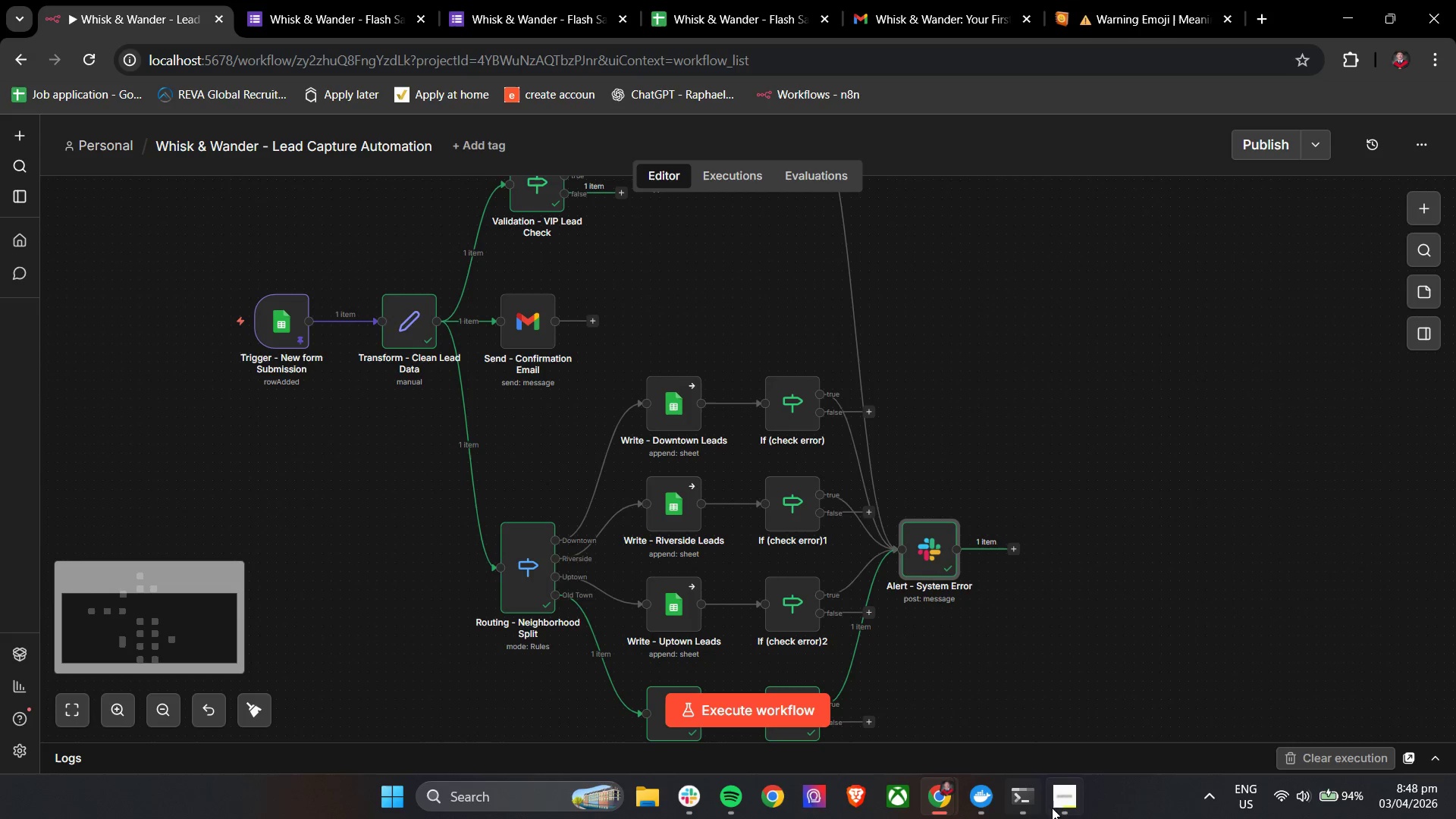 
left_click([1059, 803])